 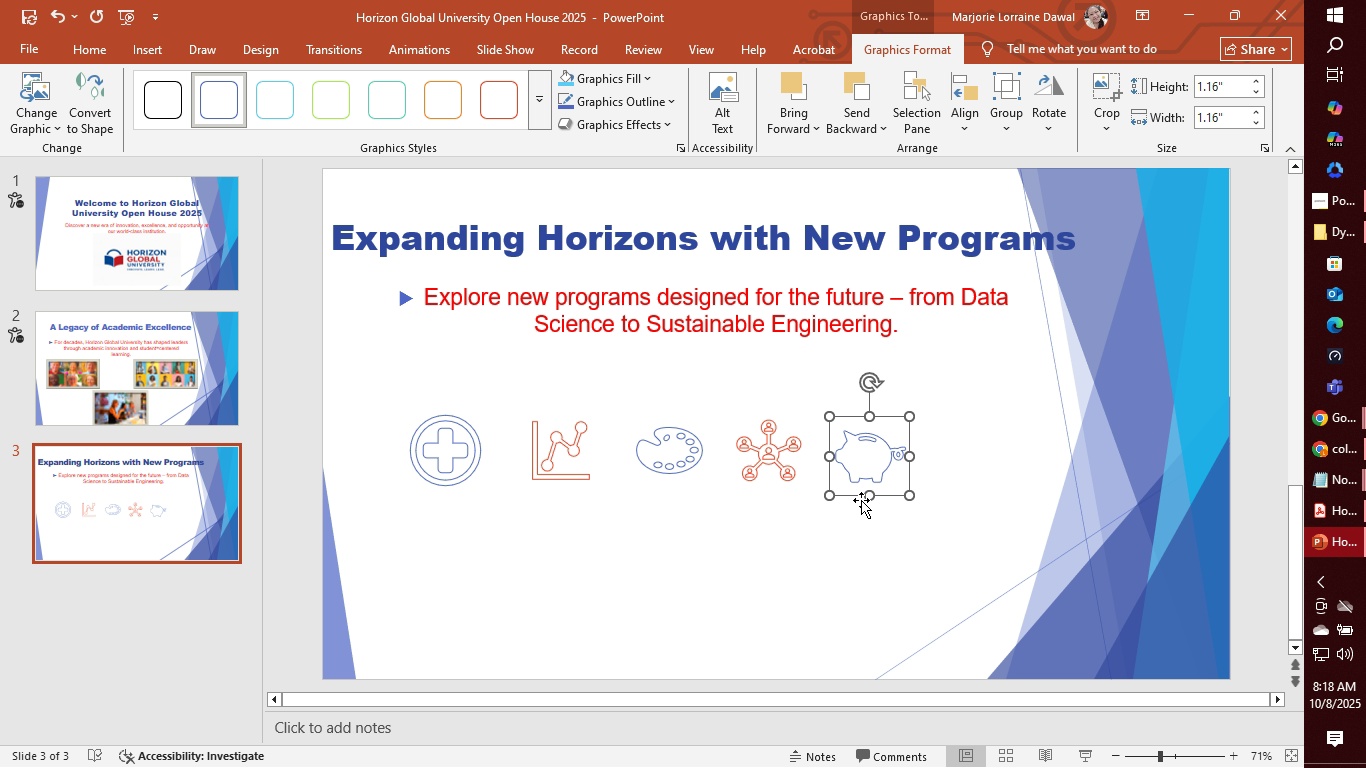 
left_click([169, 50])
 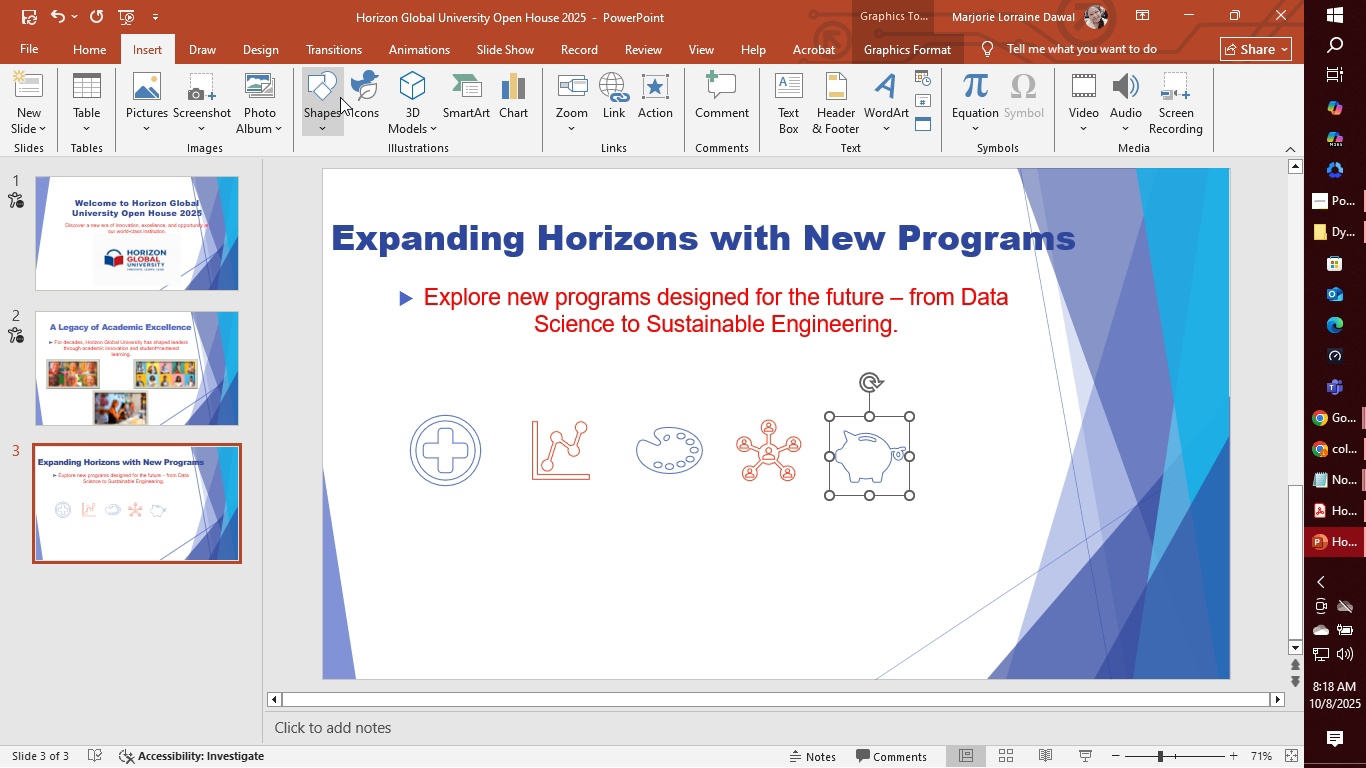 
left_click([357, 93])
 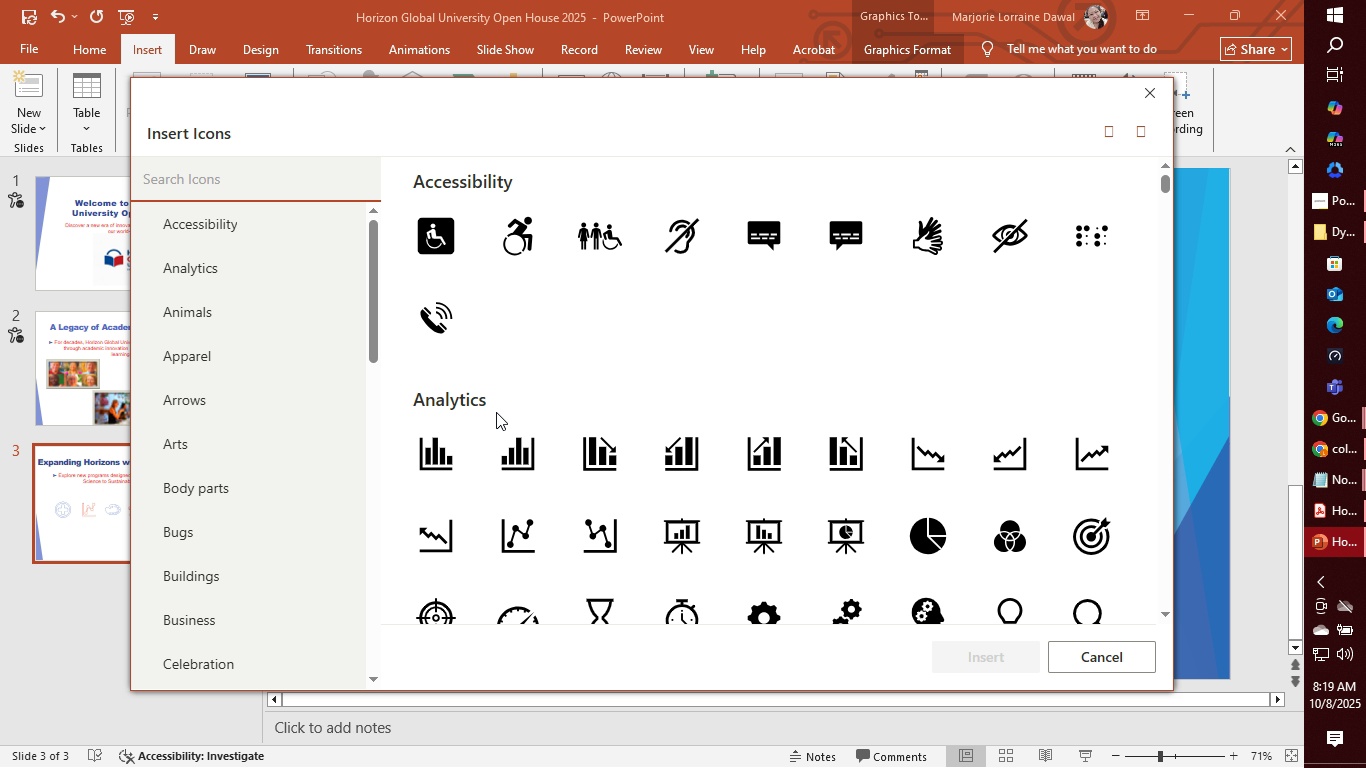 
scroll: coordinate [303, 392], scroll_direction: down, amount: 9.0
 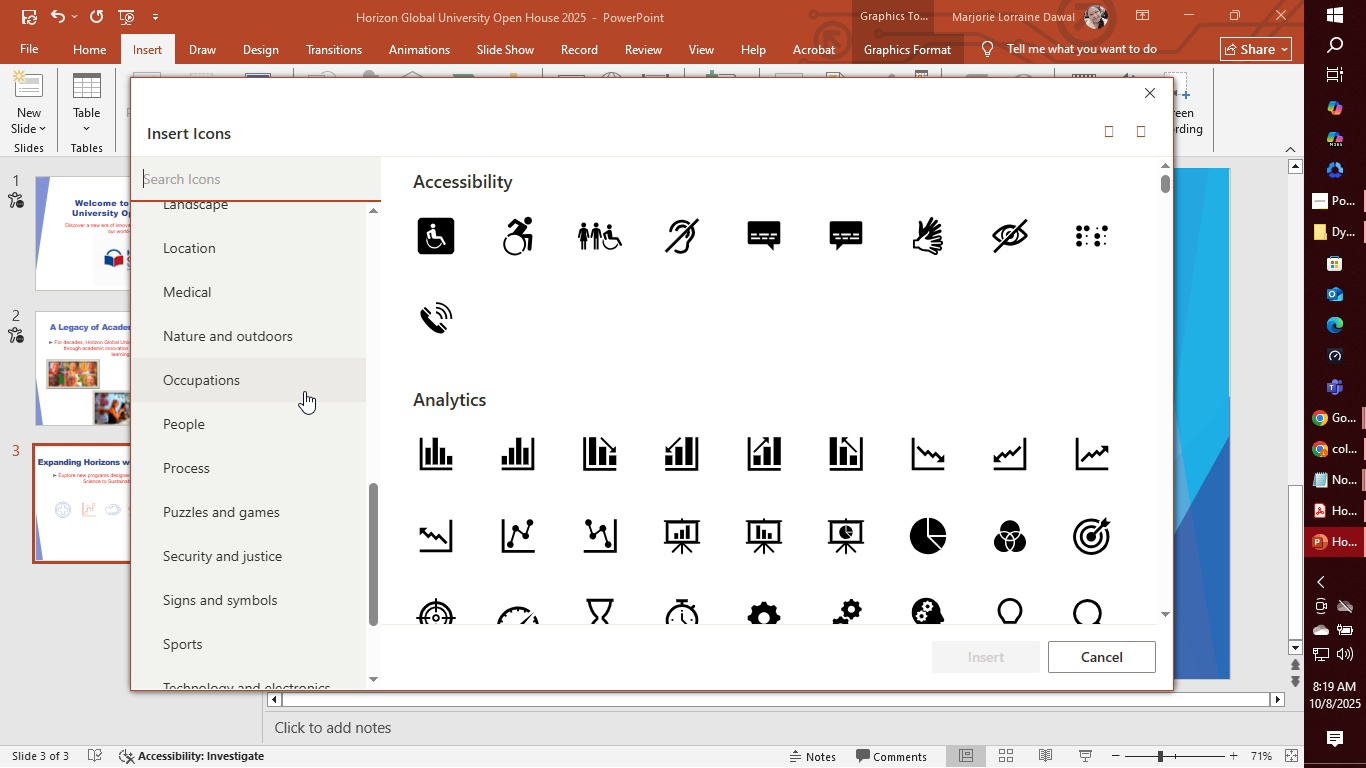 
left_click([304, 391])
 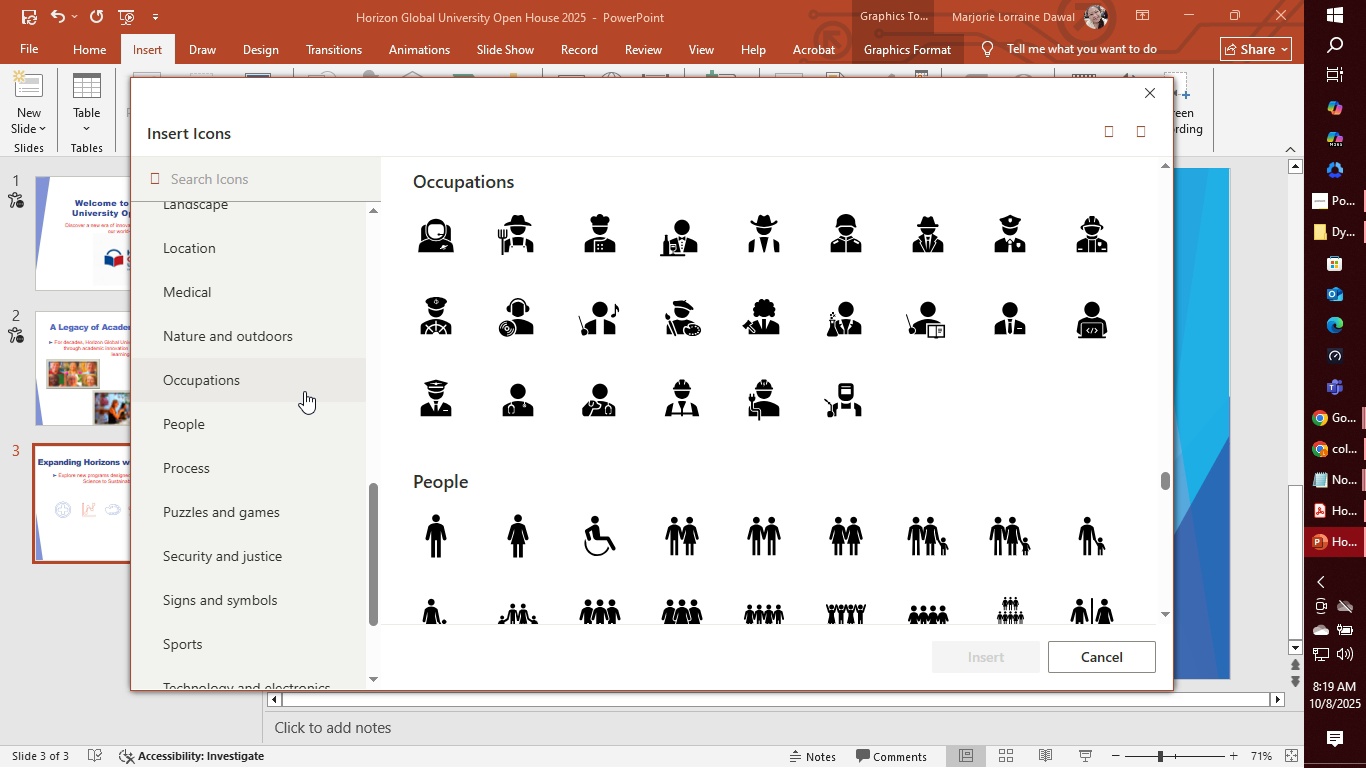 
wait(6.11)
 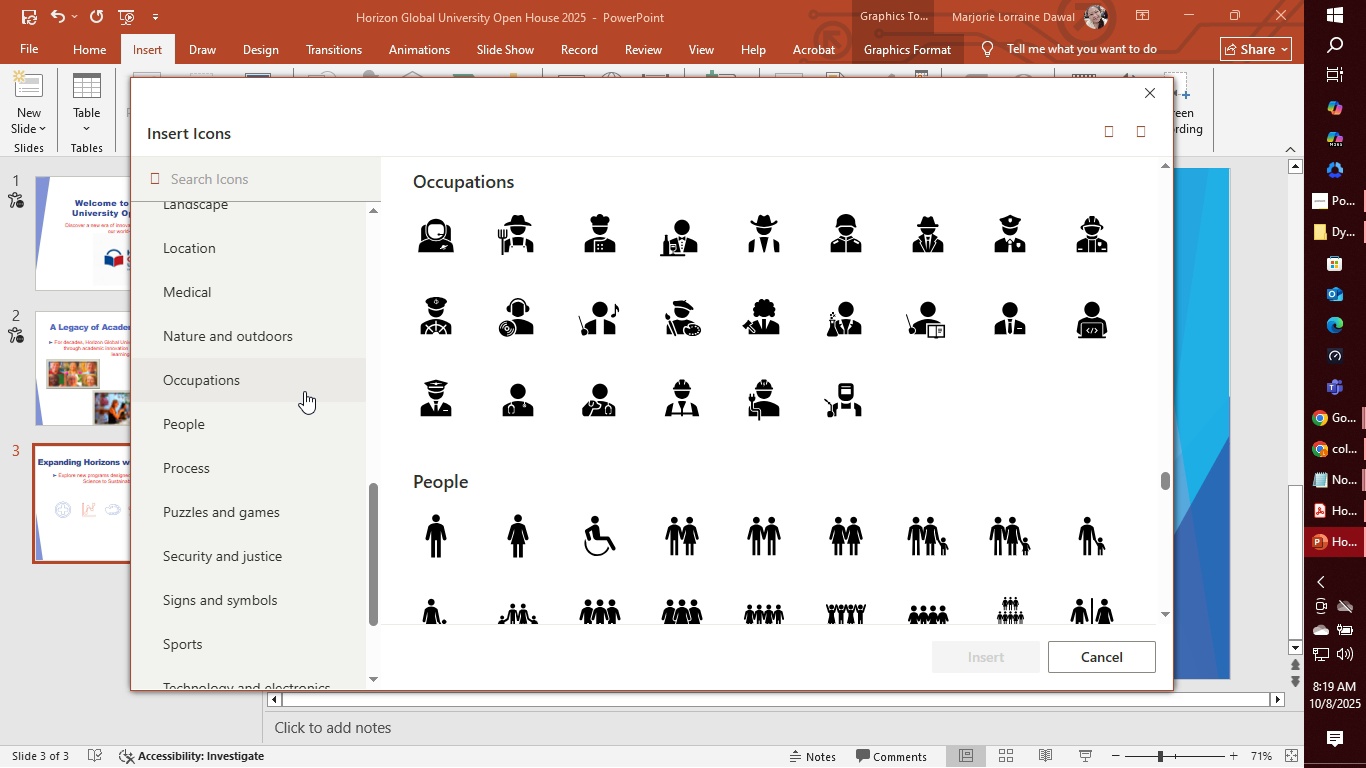 
scroll: coordinate [304, 391], scroll_direction: down, amount: 2.0
 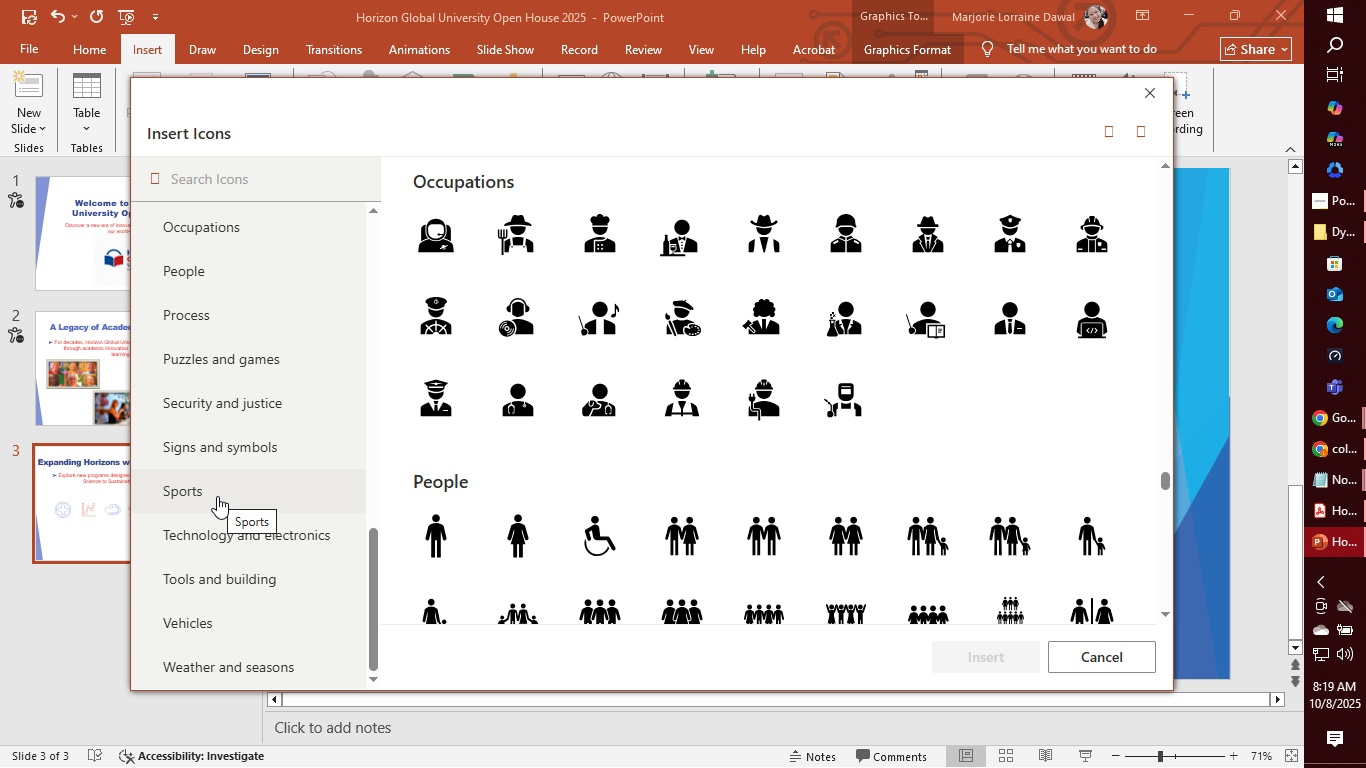 
left_click([225, 531])
 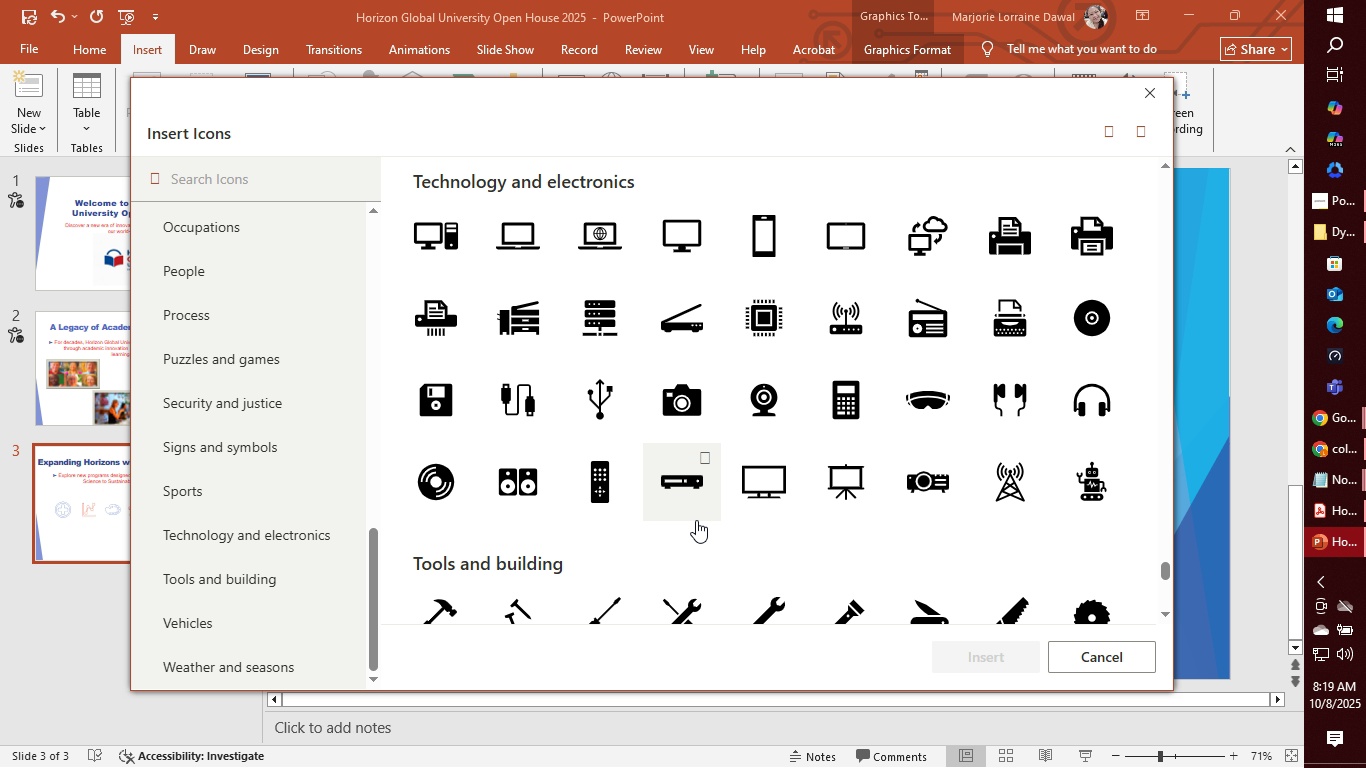 
wait(8.0)
 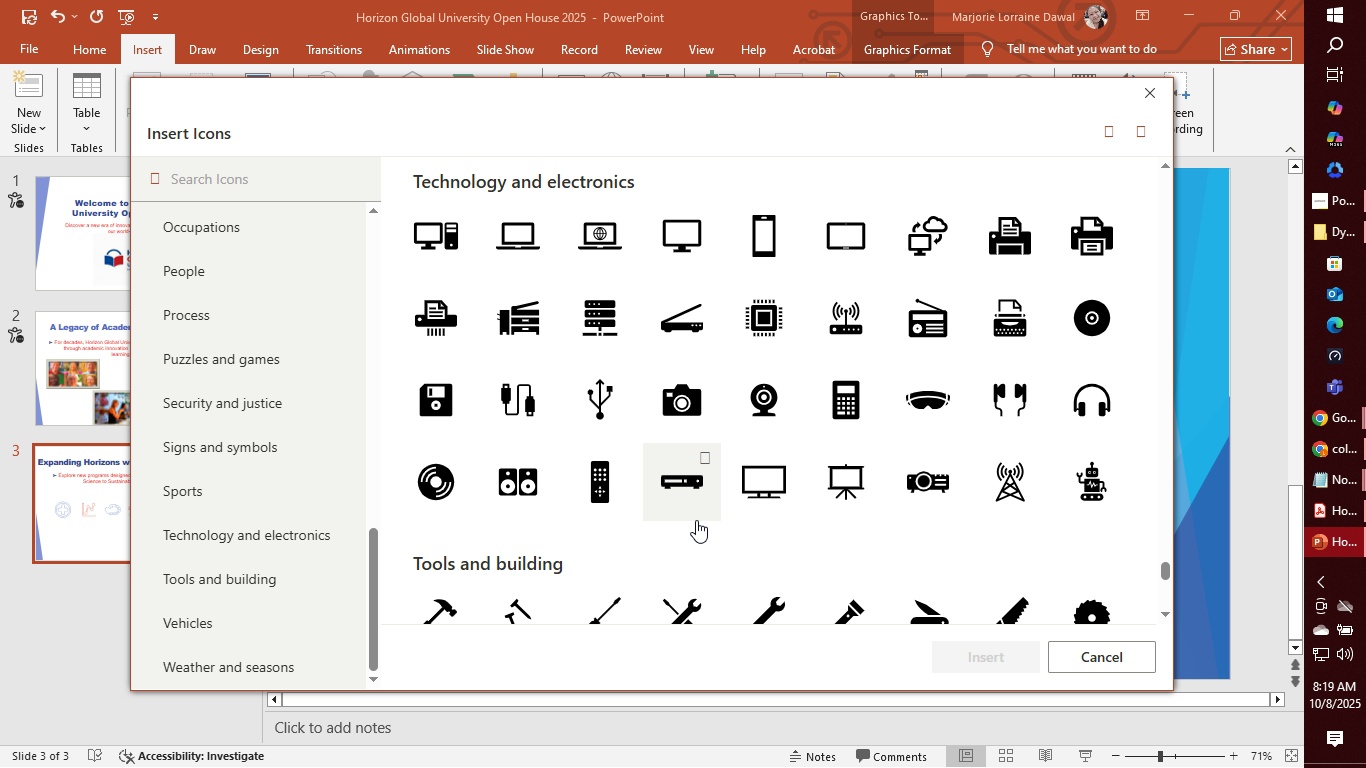 
left_click([445, 242])
 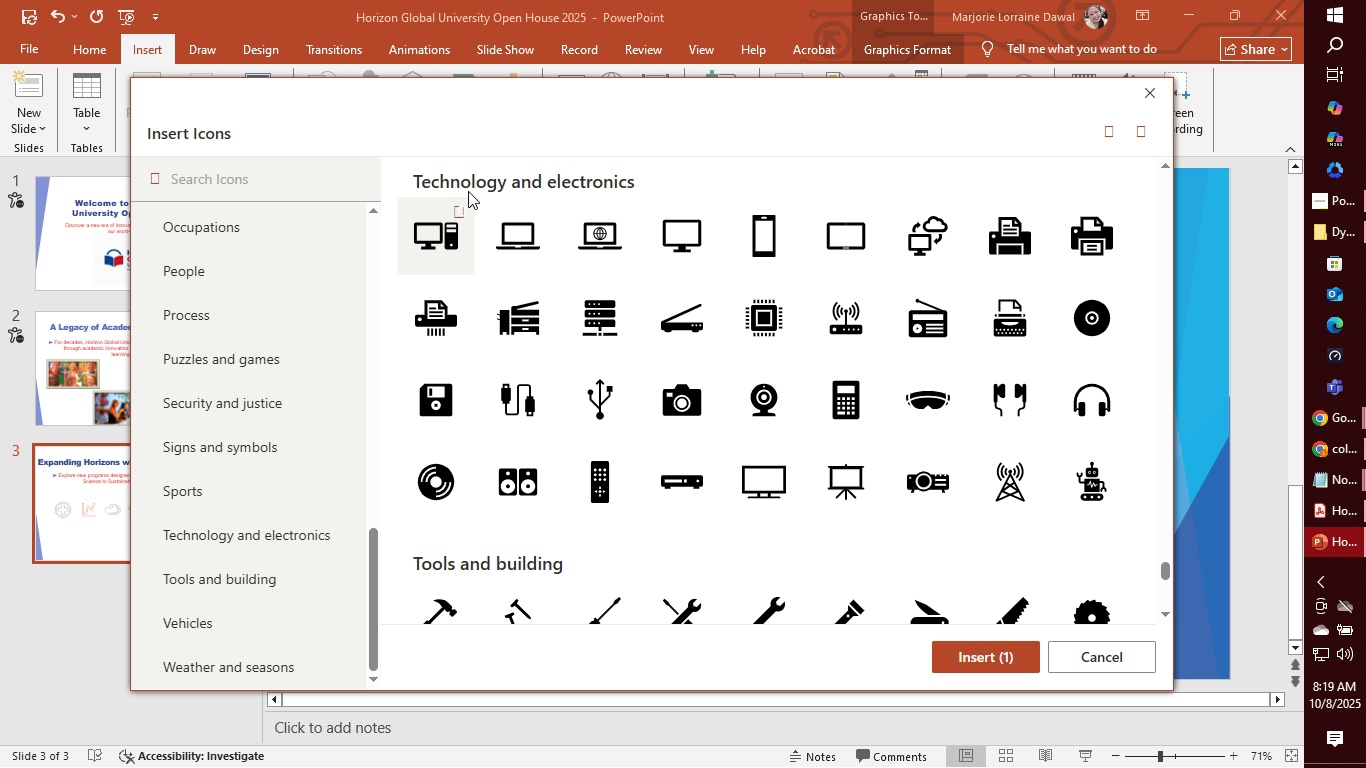 
left_click([455, 213])
 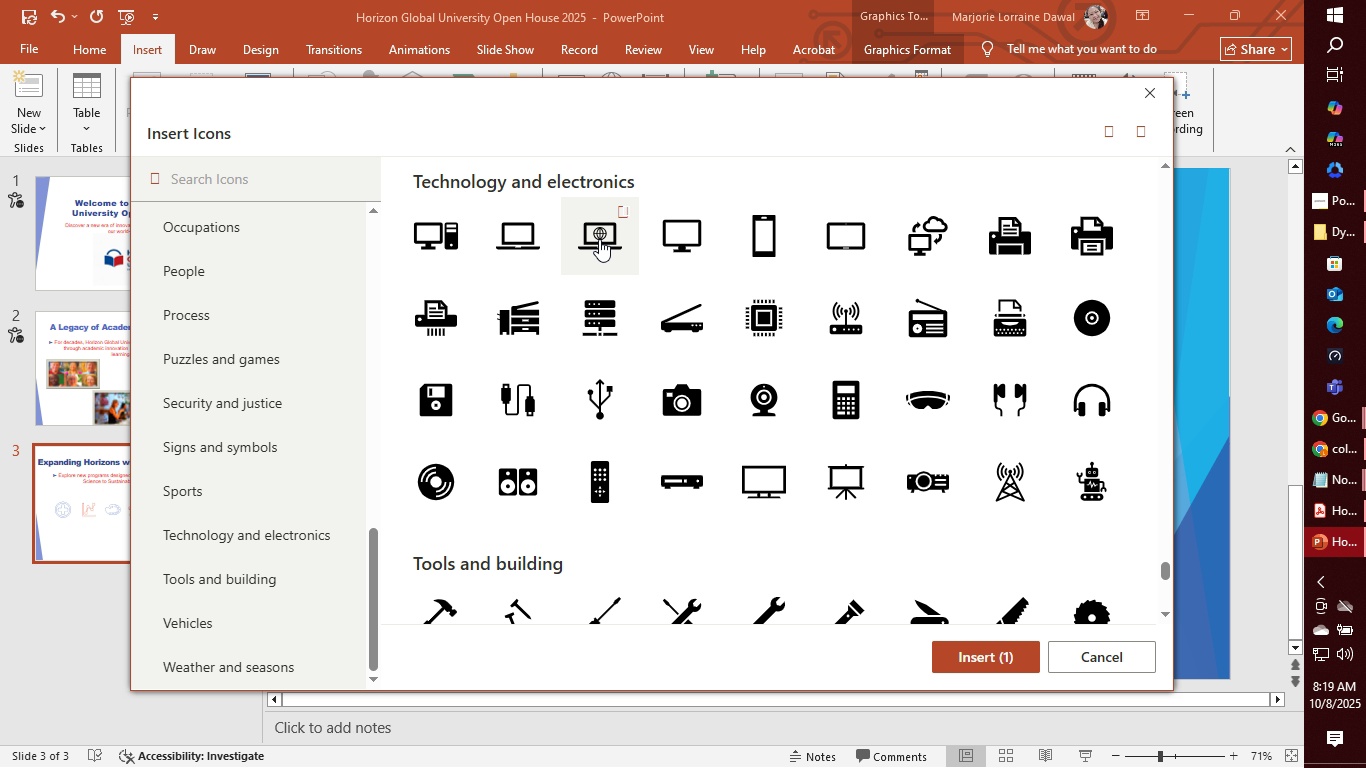 
left_click([599, 239])
 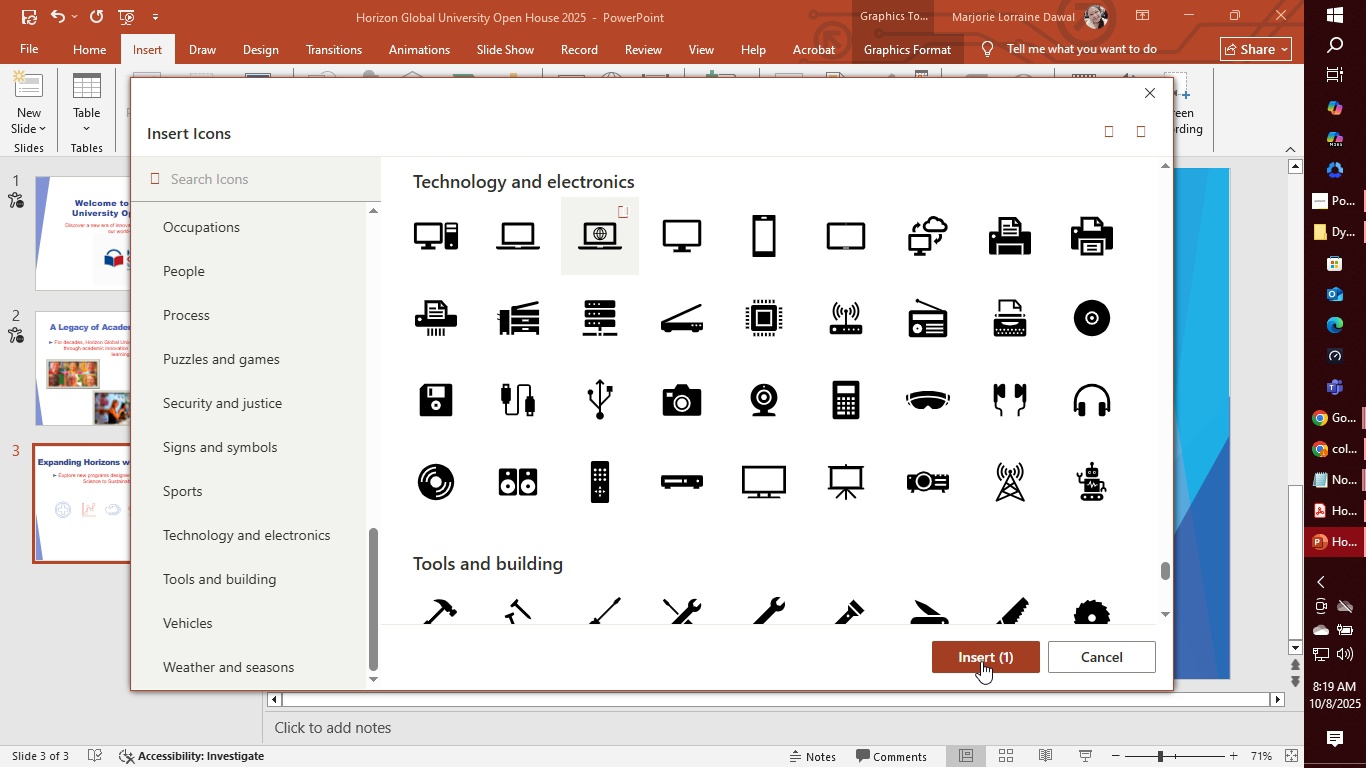 
left_click([981, 662])